 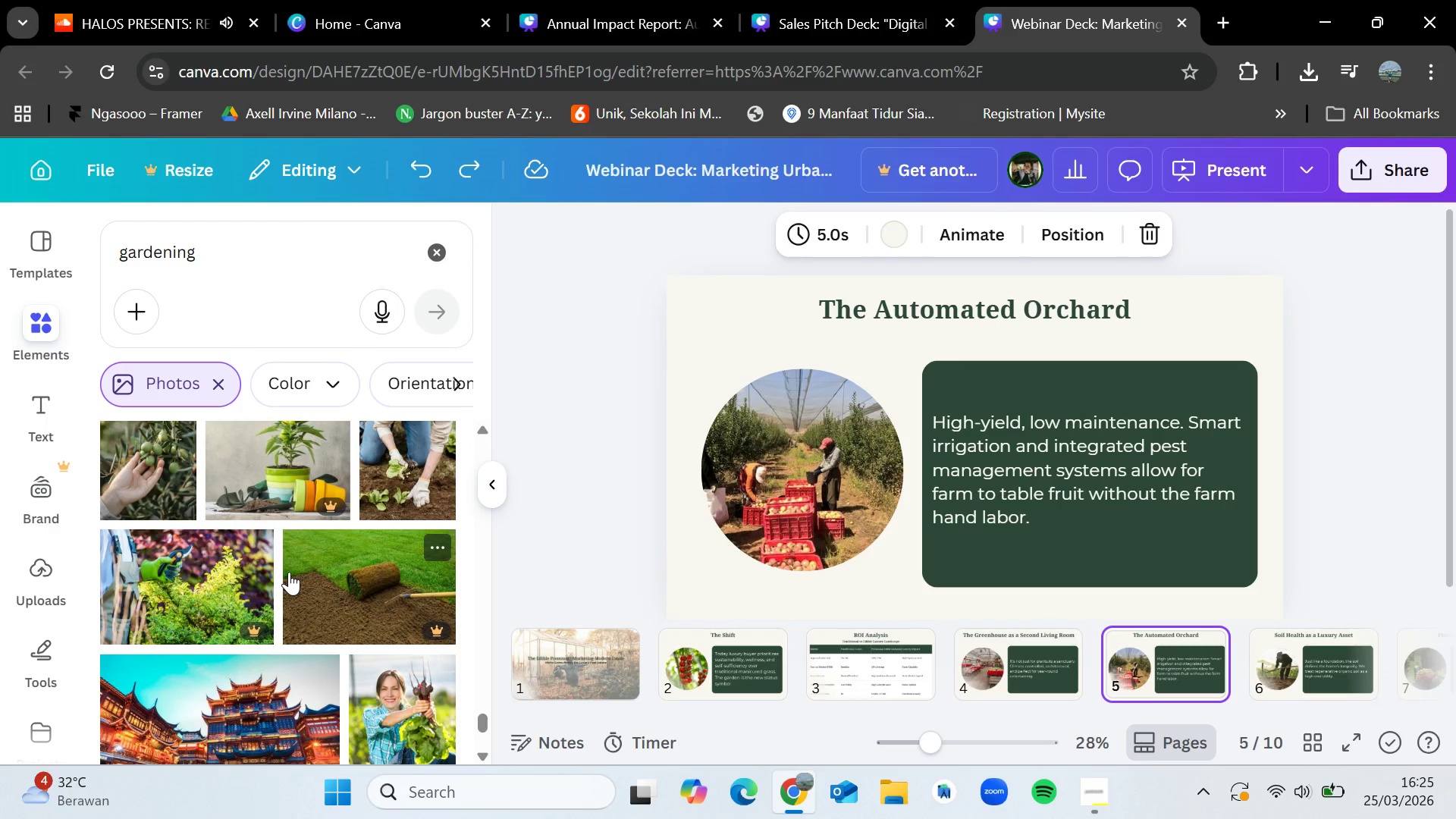 
scroll: coordinate [289, 572], scroll_direction: down, amount: 4.0
 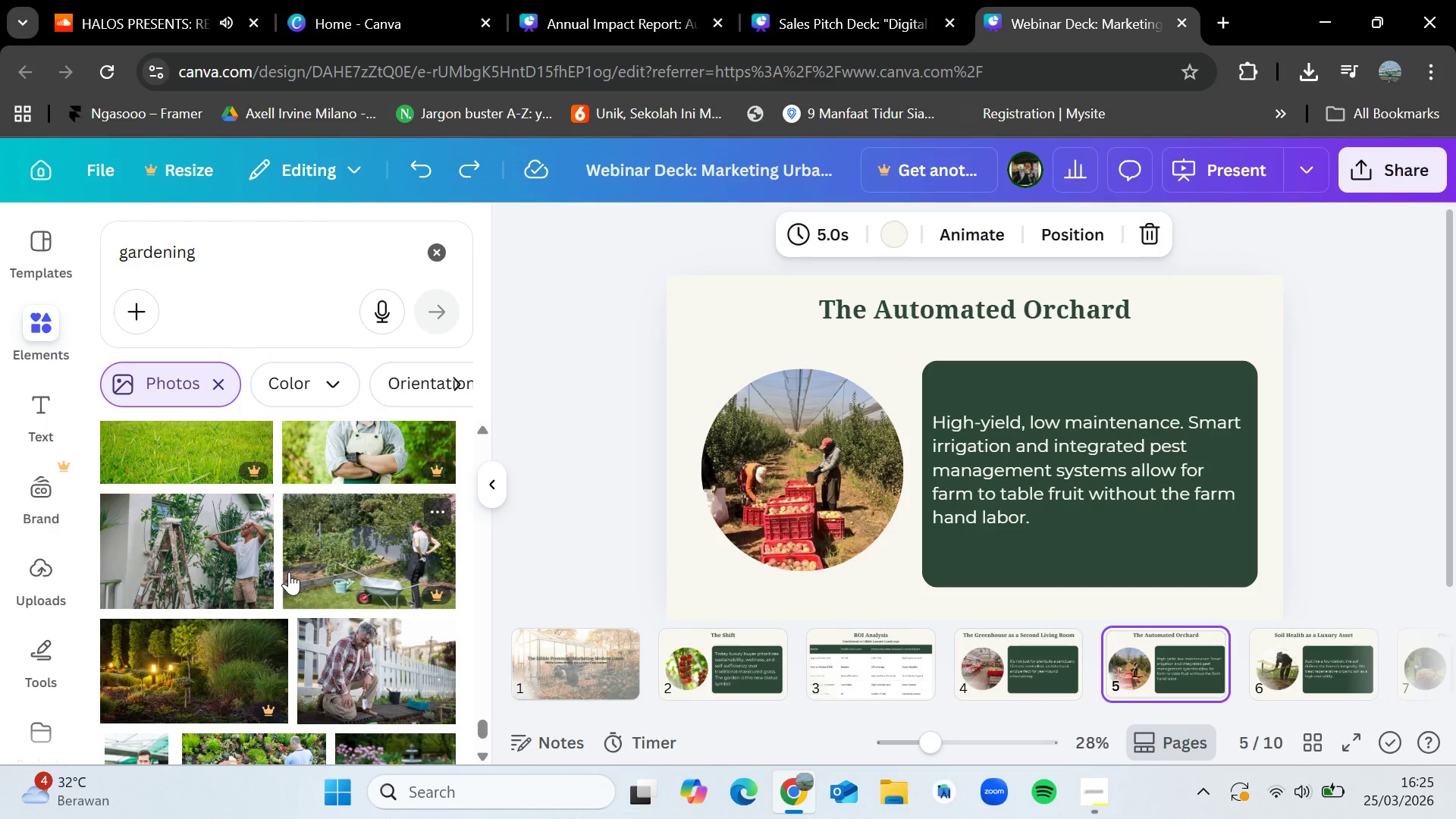 
wait(6.2)
 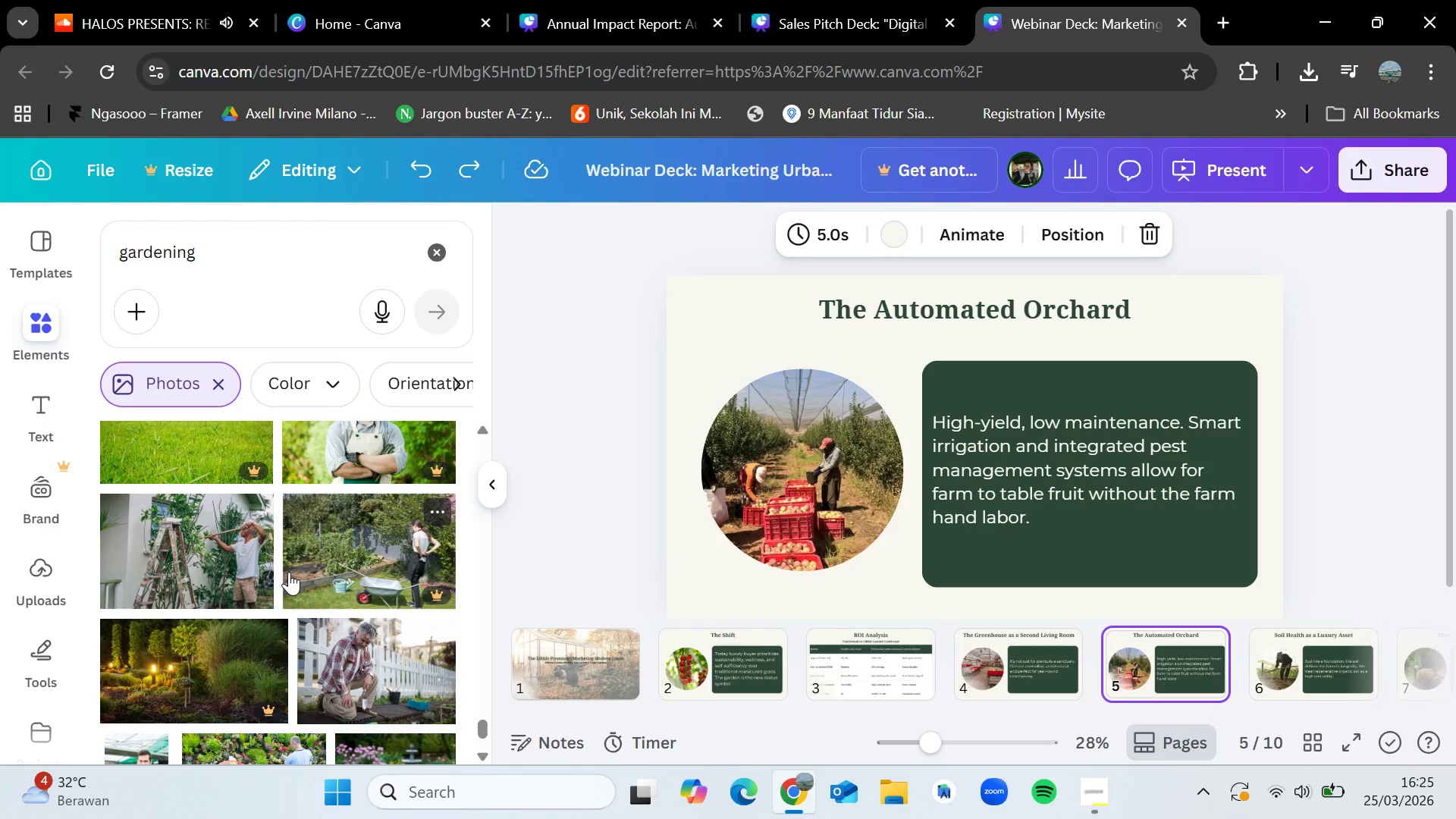 
scroll: coordinate [289, 572], scroll_direction: down, amount: 4.0
 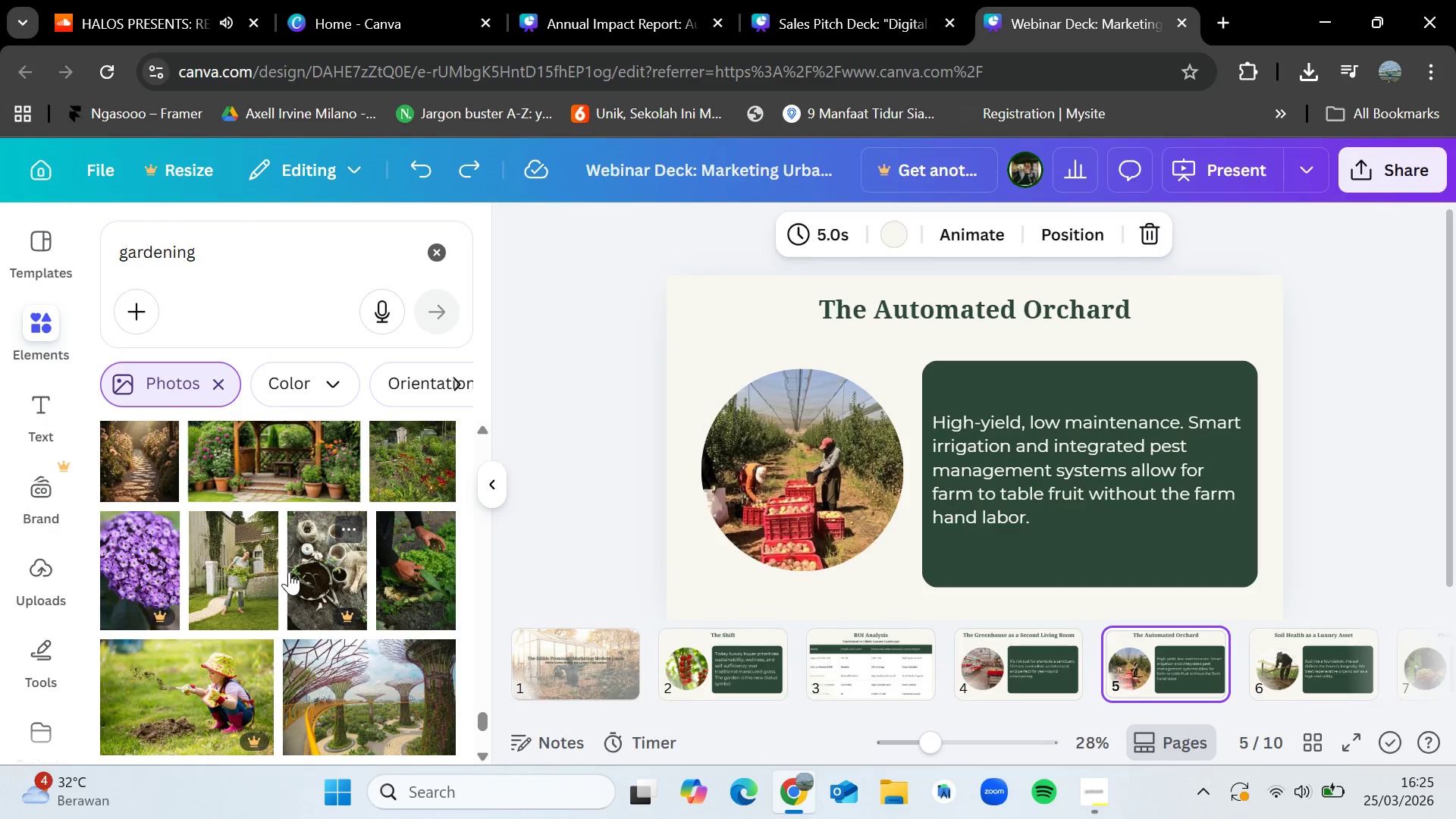 
scroll: coordinate [289, 572], scroll_direction: up, amount: 6.0
 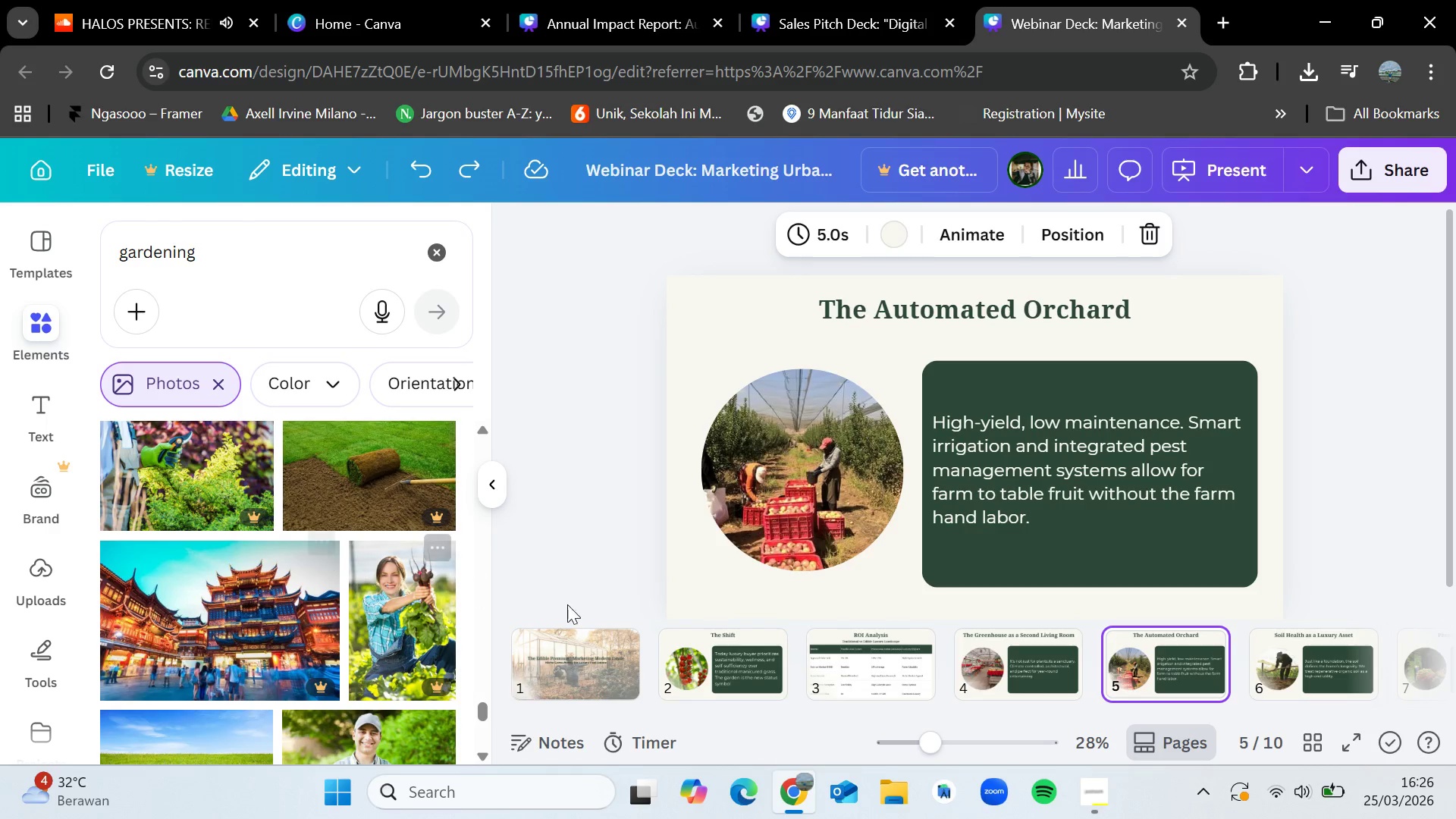 
mouse_move([708, 657])
 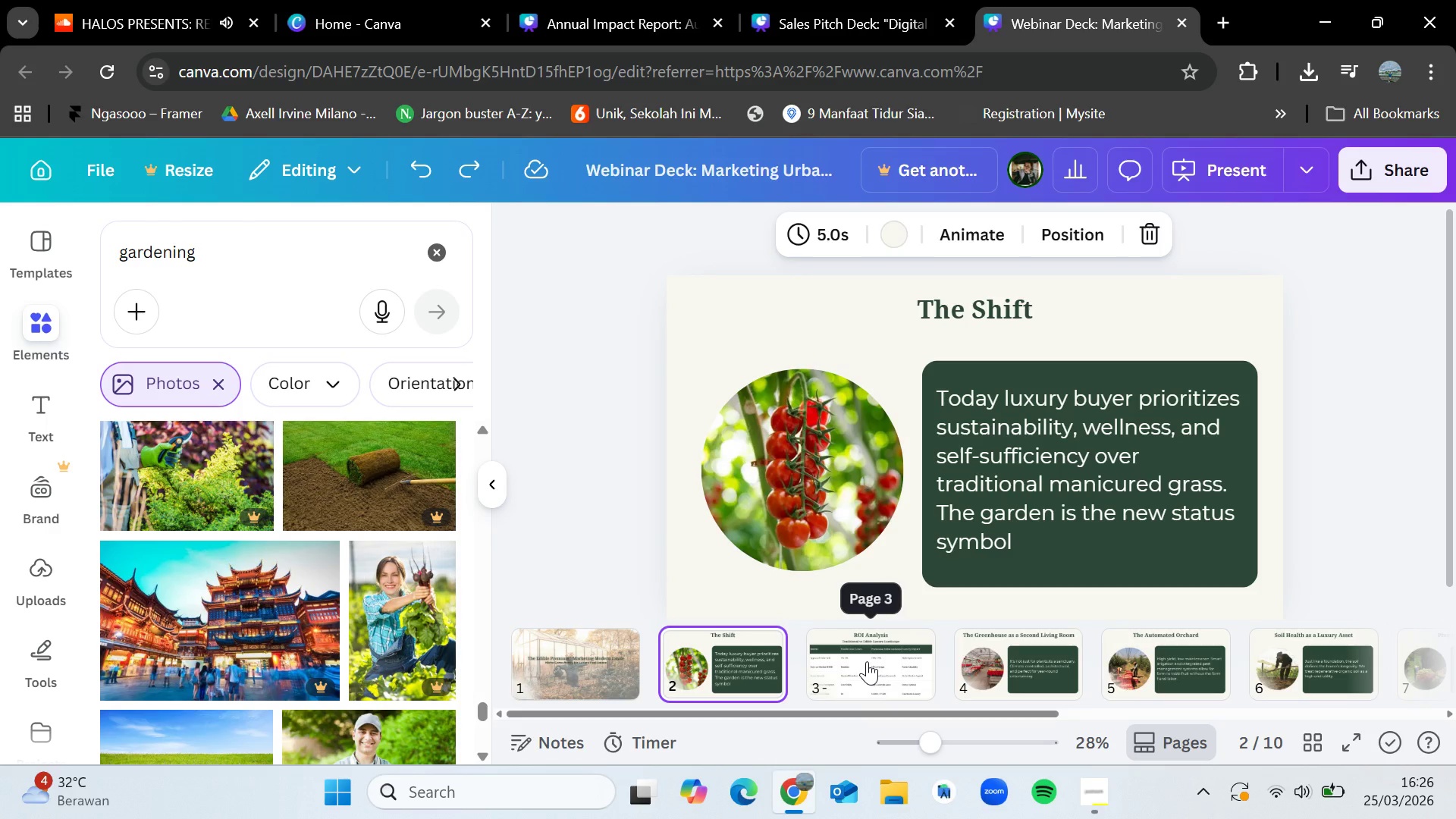 
left_click([867, 661])
 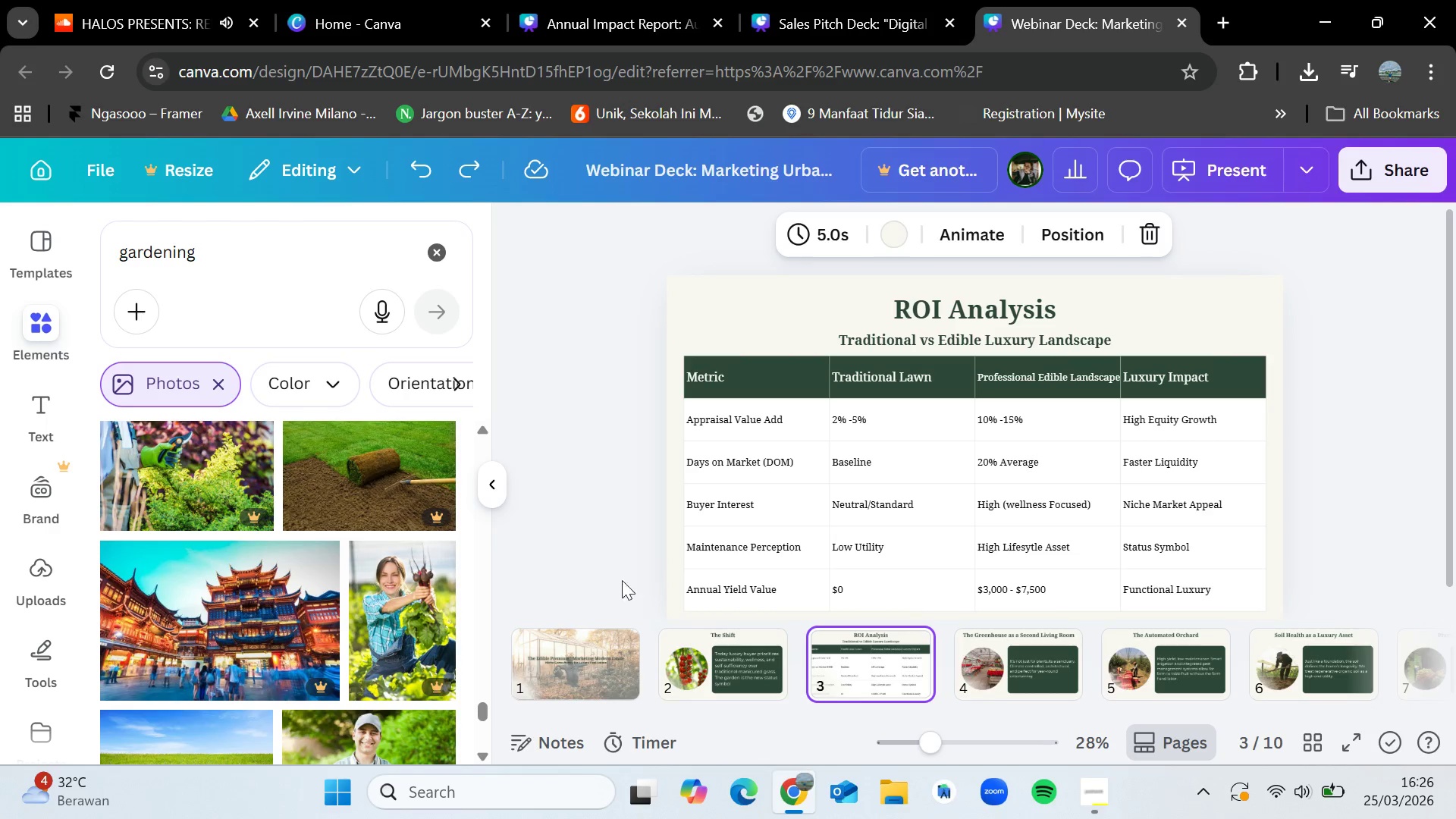 
scroll: coordinate [237, 613], scroll_direction: down, amount: 2.0
 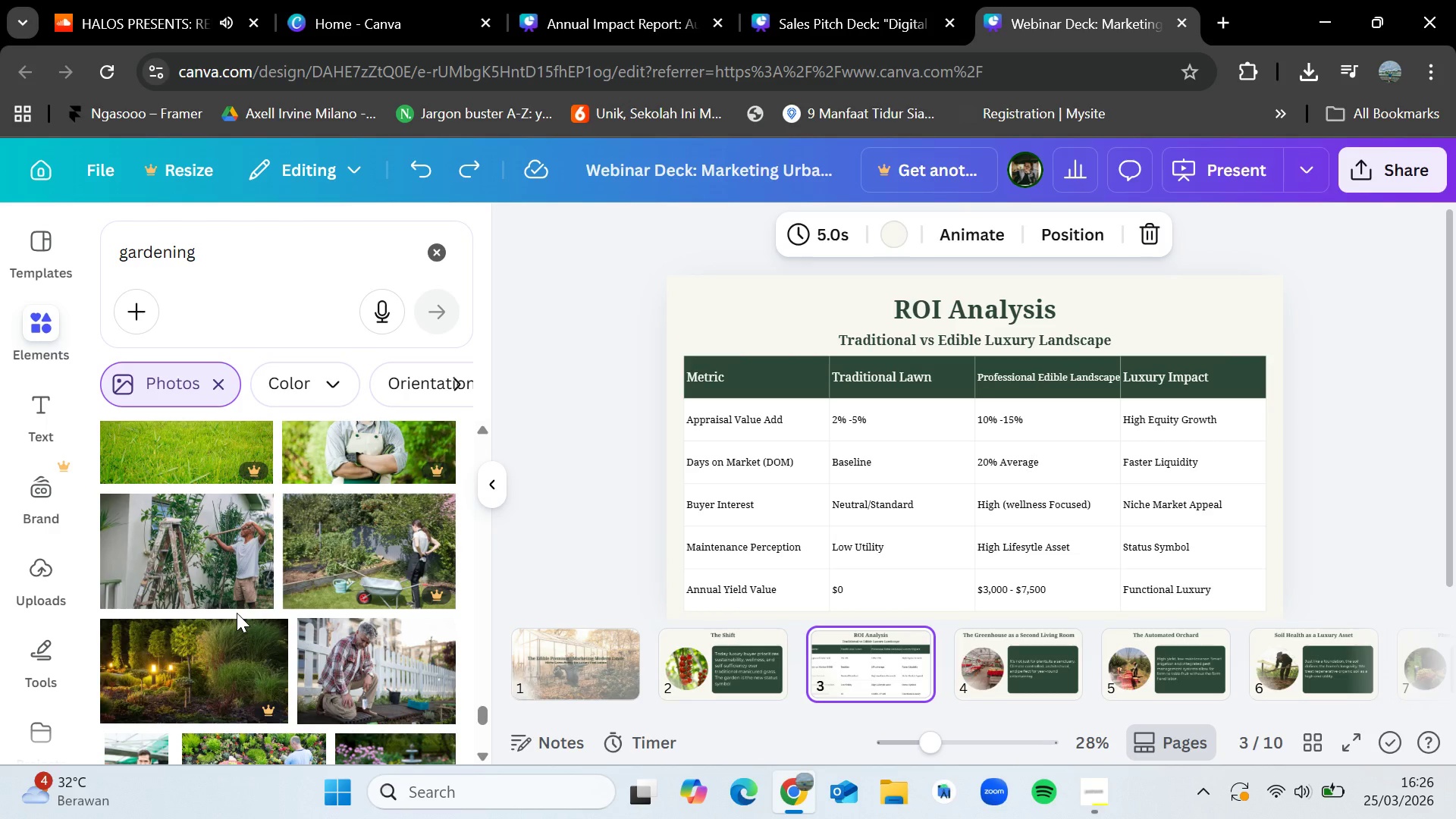 
wait(5.09)
 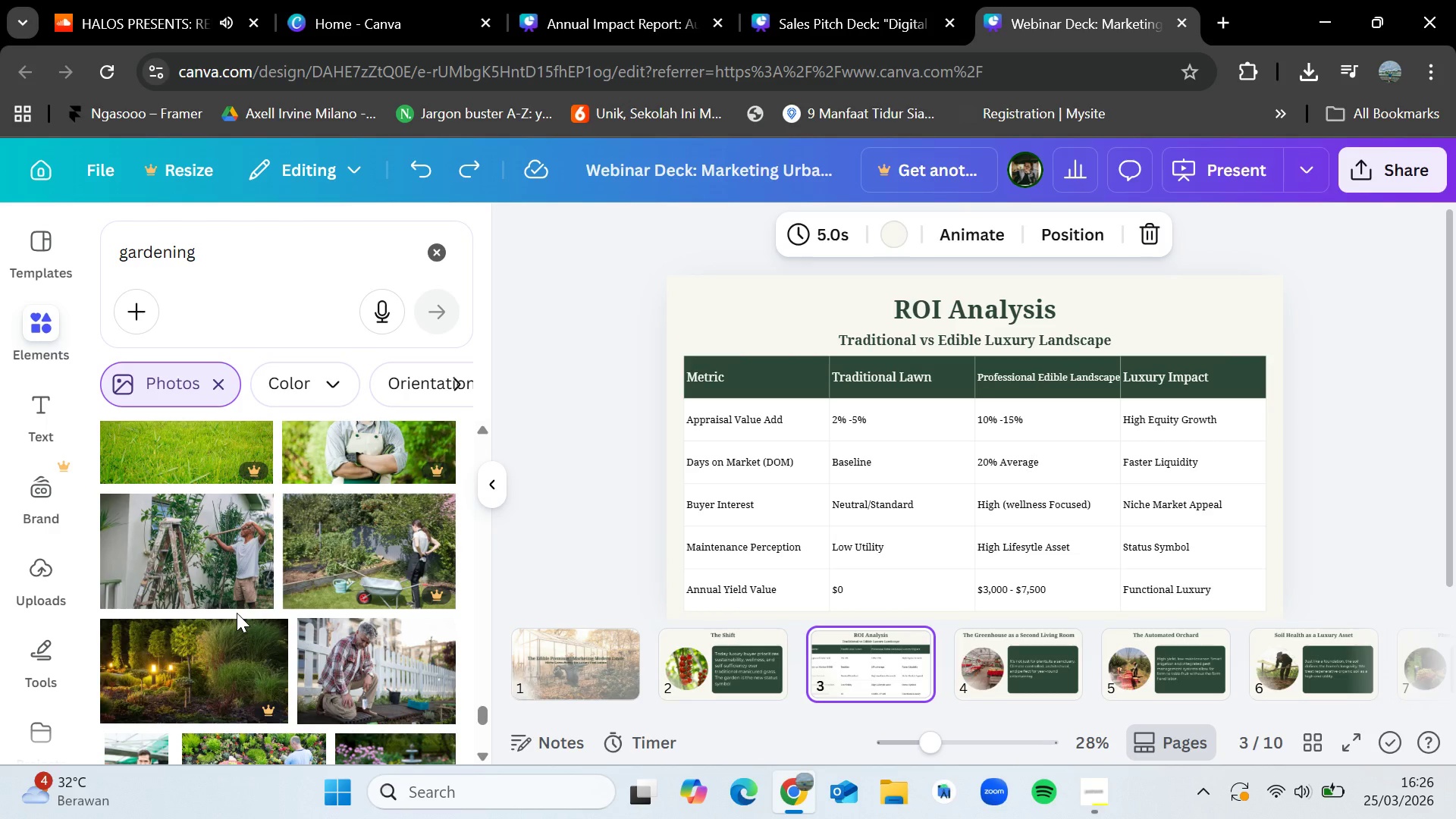 
scroll: coordinate [259, 593], scroll_direction: down, amount: 7.0
 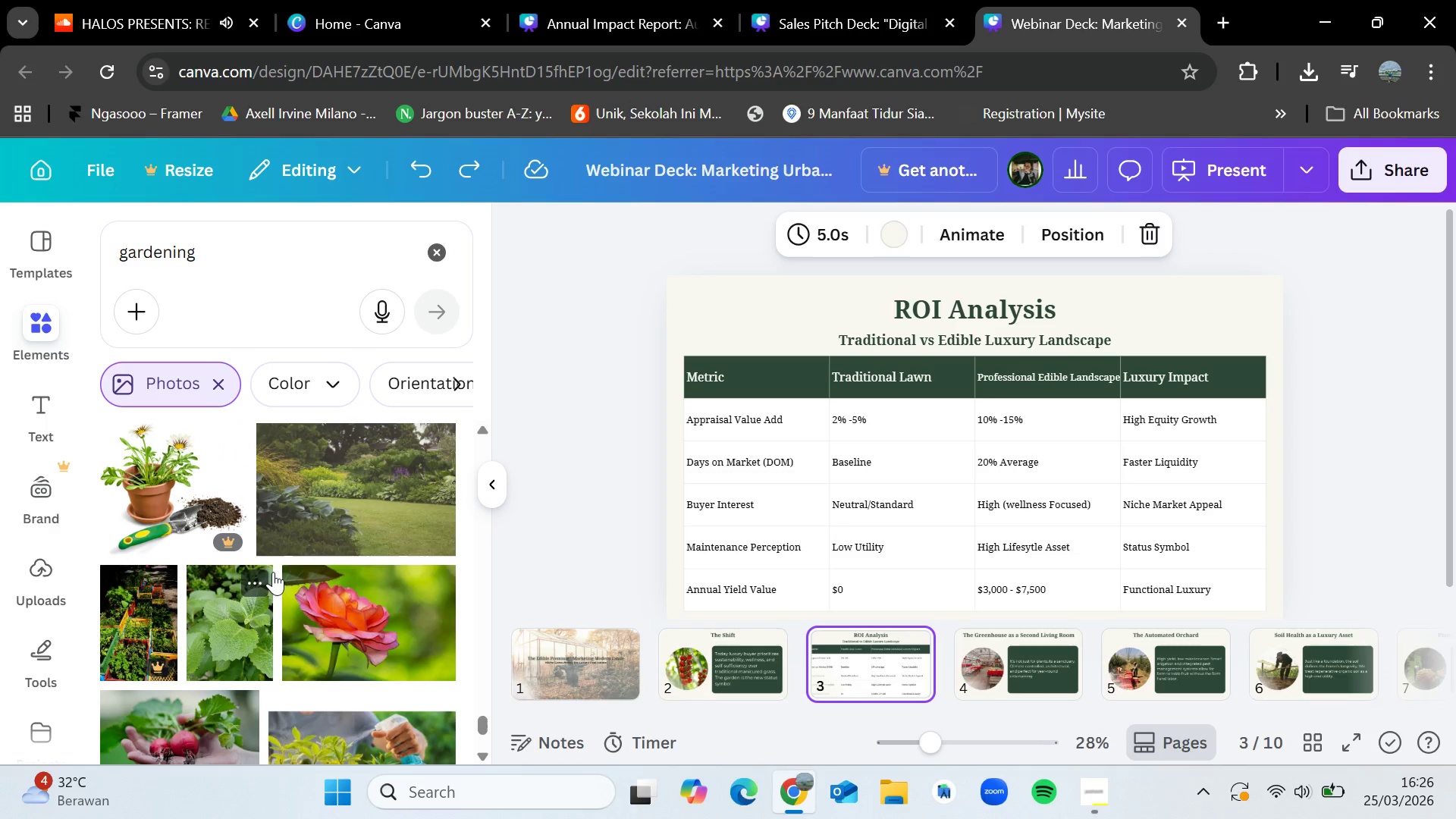 
scroll: coordinate [271, 573], scroll_direction: down, amount: 1.0
 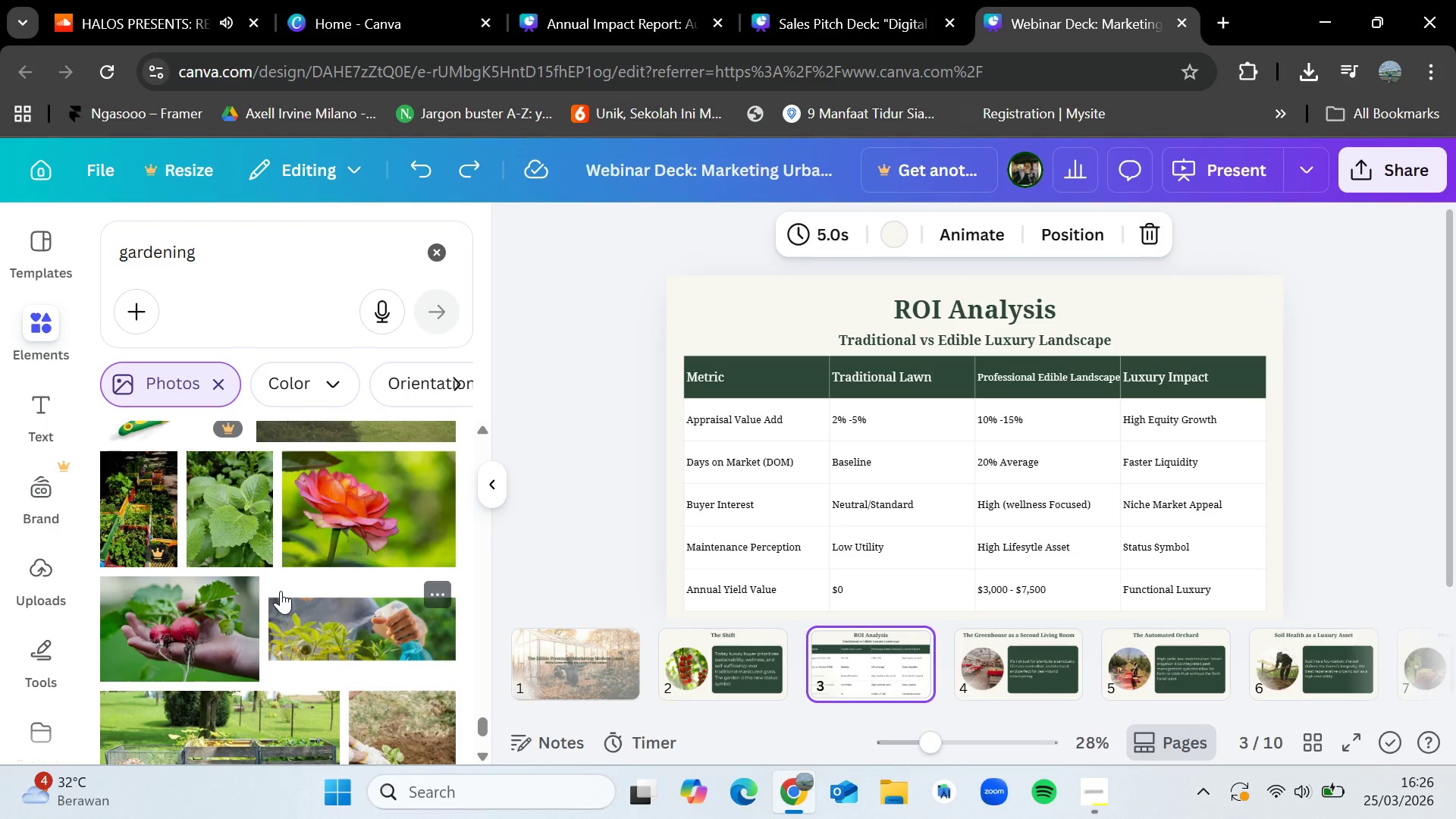 
wait(14.69)
 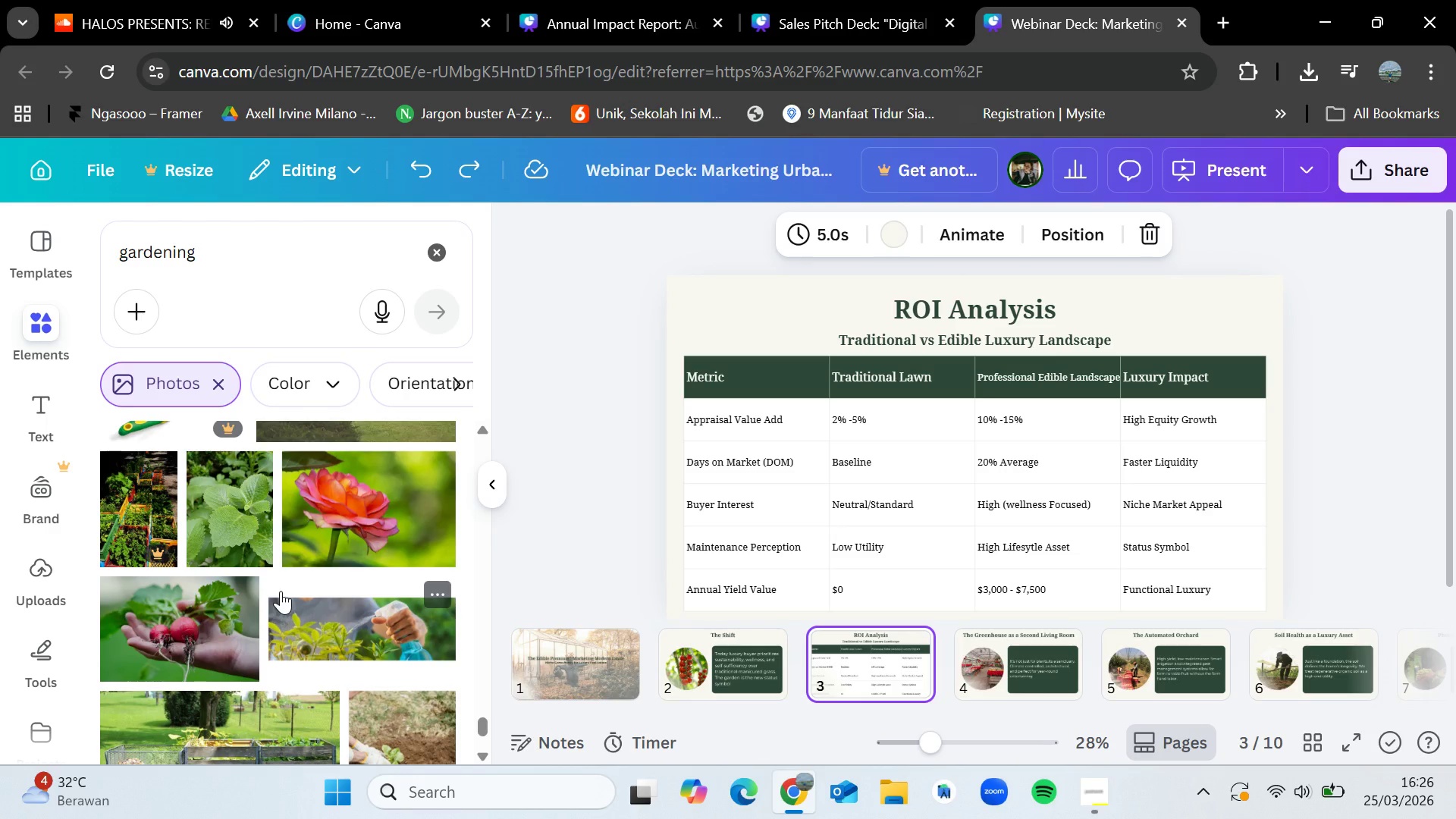 
scroll: coordinate [287, 635], scroll_direction: down, amount: 7.0
 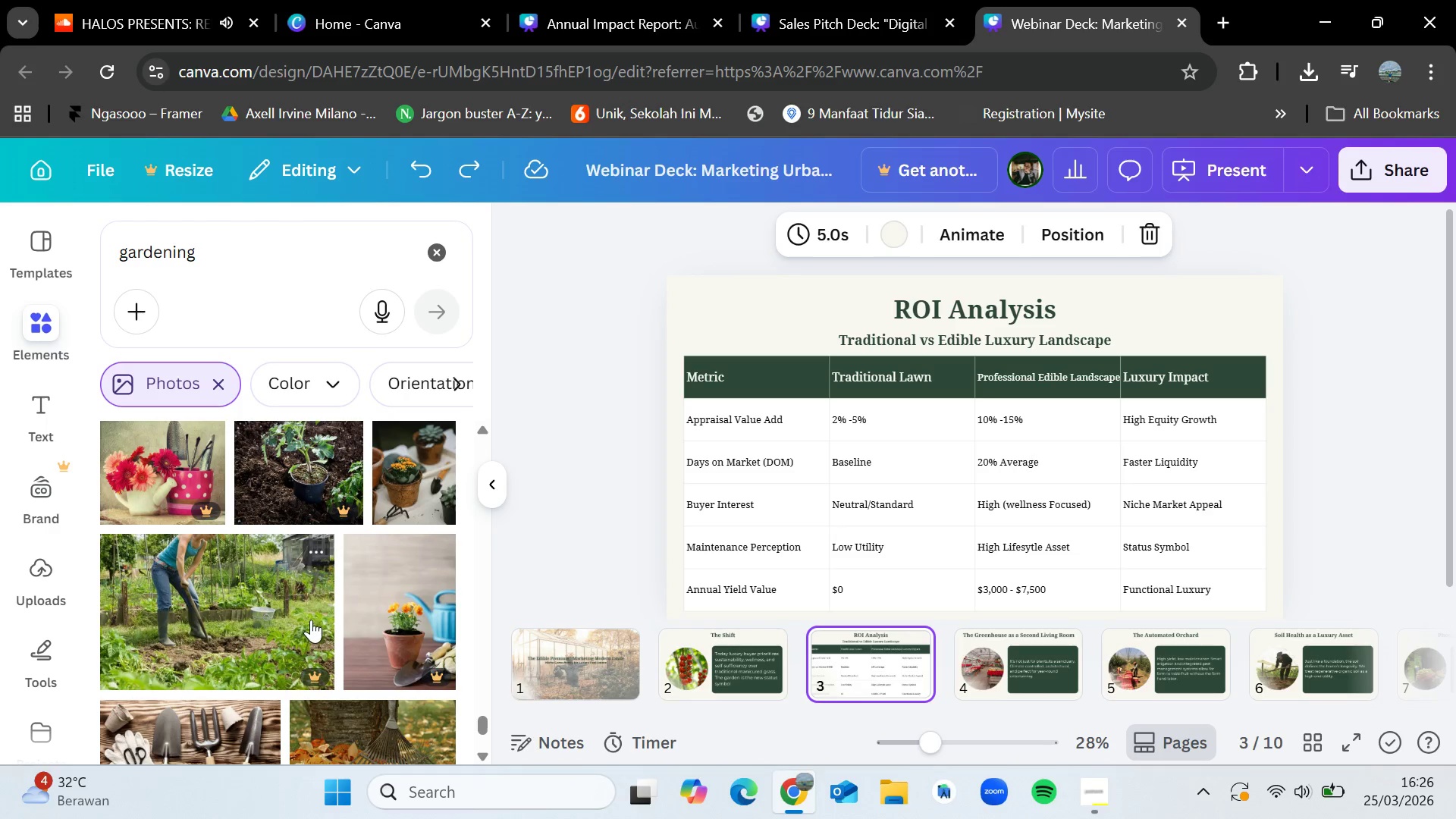 
scroll: coordinate [314, 618], scroll_direction: up, amount: 6.0
 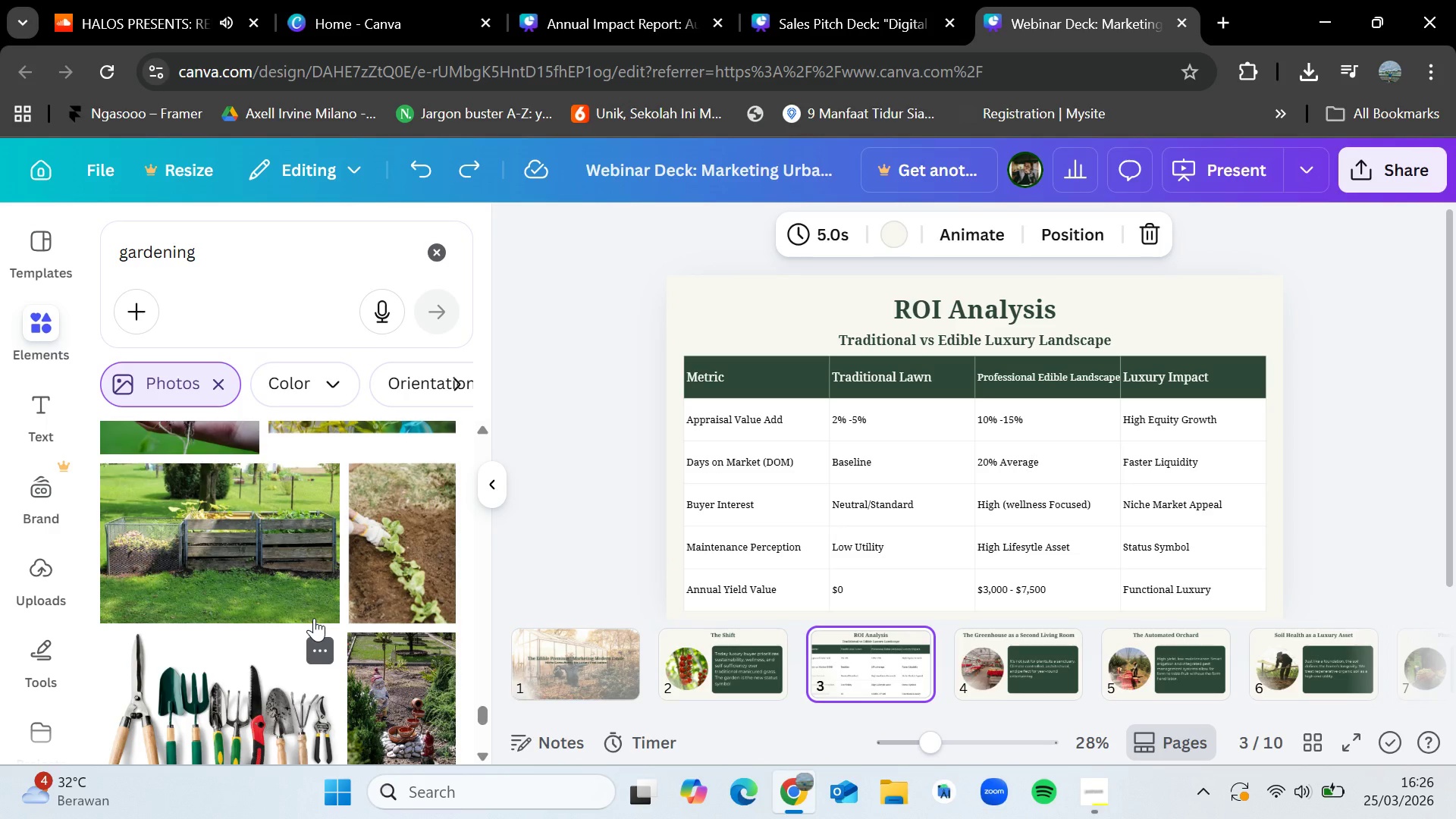 
wait(7.65)
 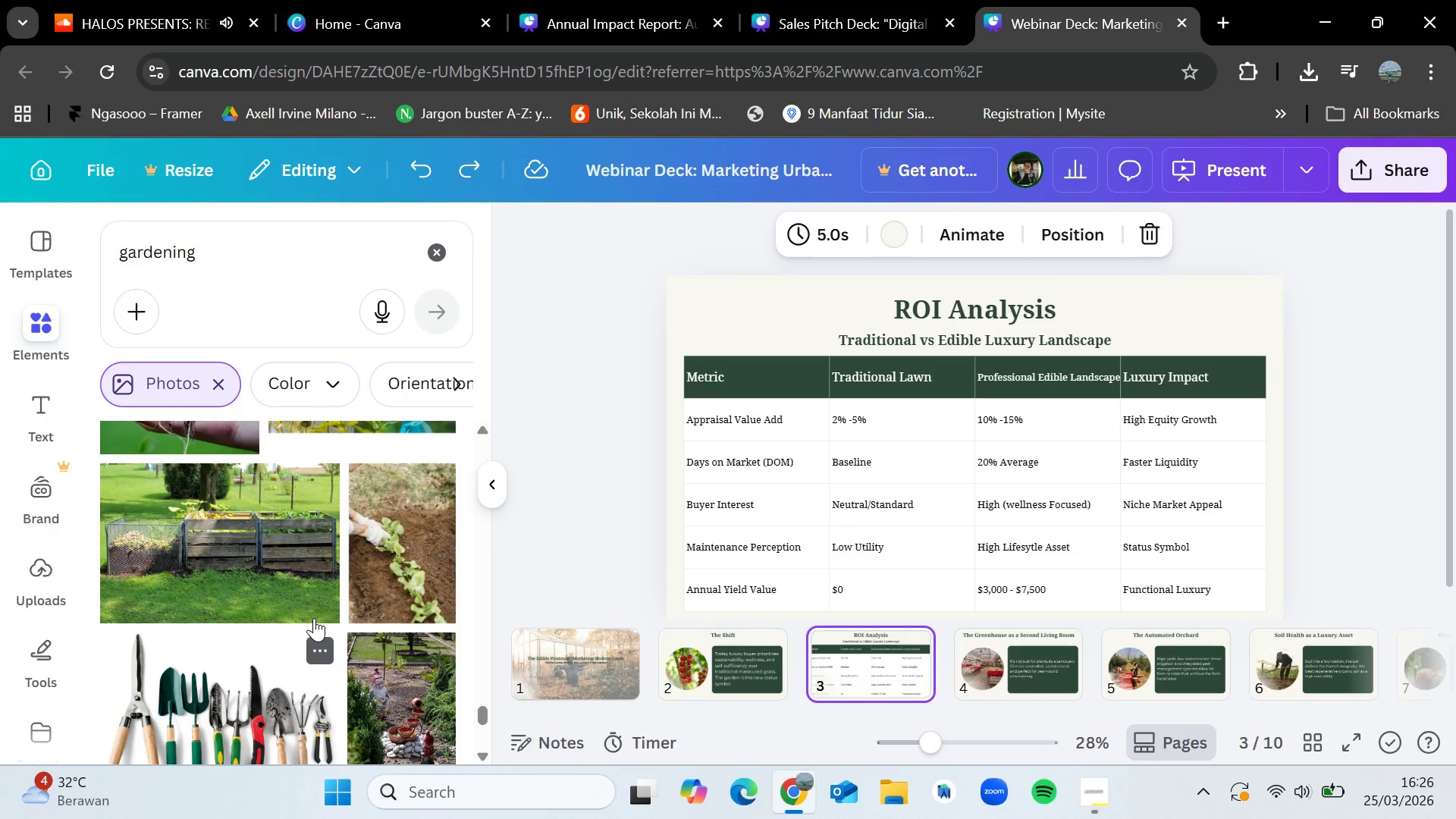 
scroll: coordinate [340, 597], scroll_direction: down, amount: 2.0
 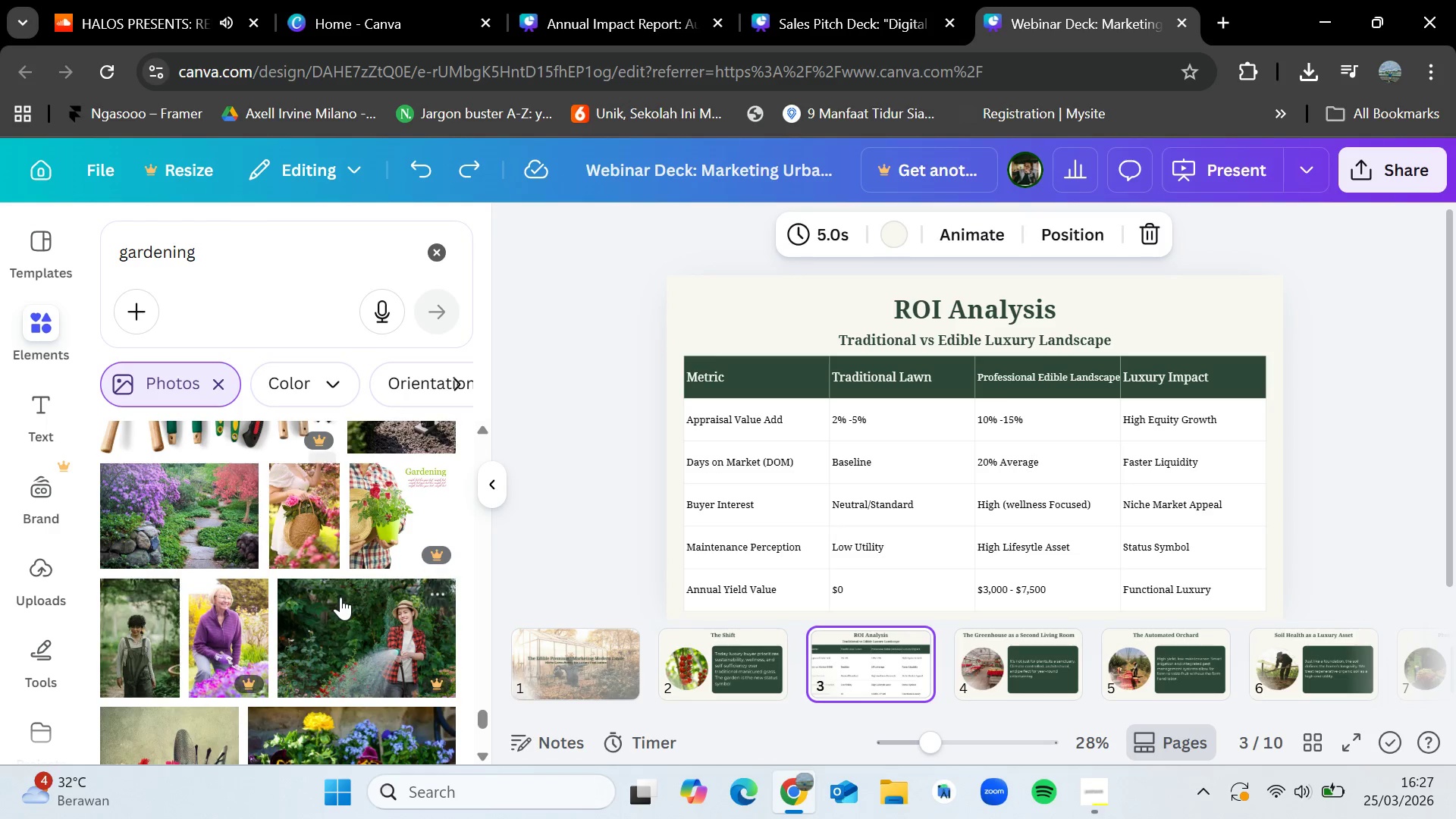 
scroll: coordinate [340, 596], scroll_direction: none, amount: 0.0
 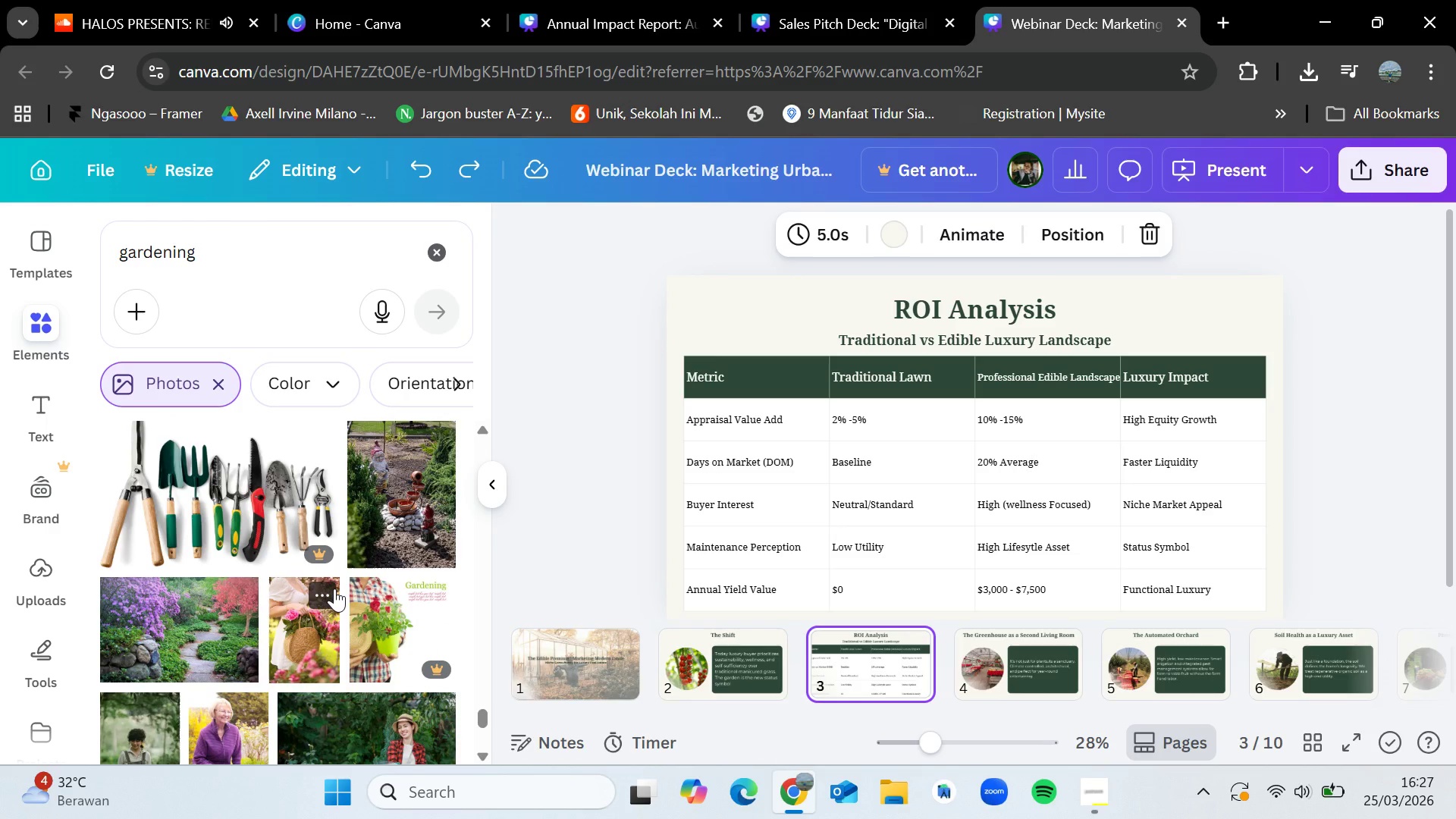 
wait(11.73)
 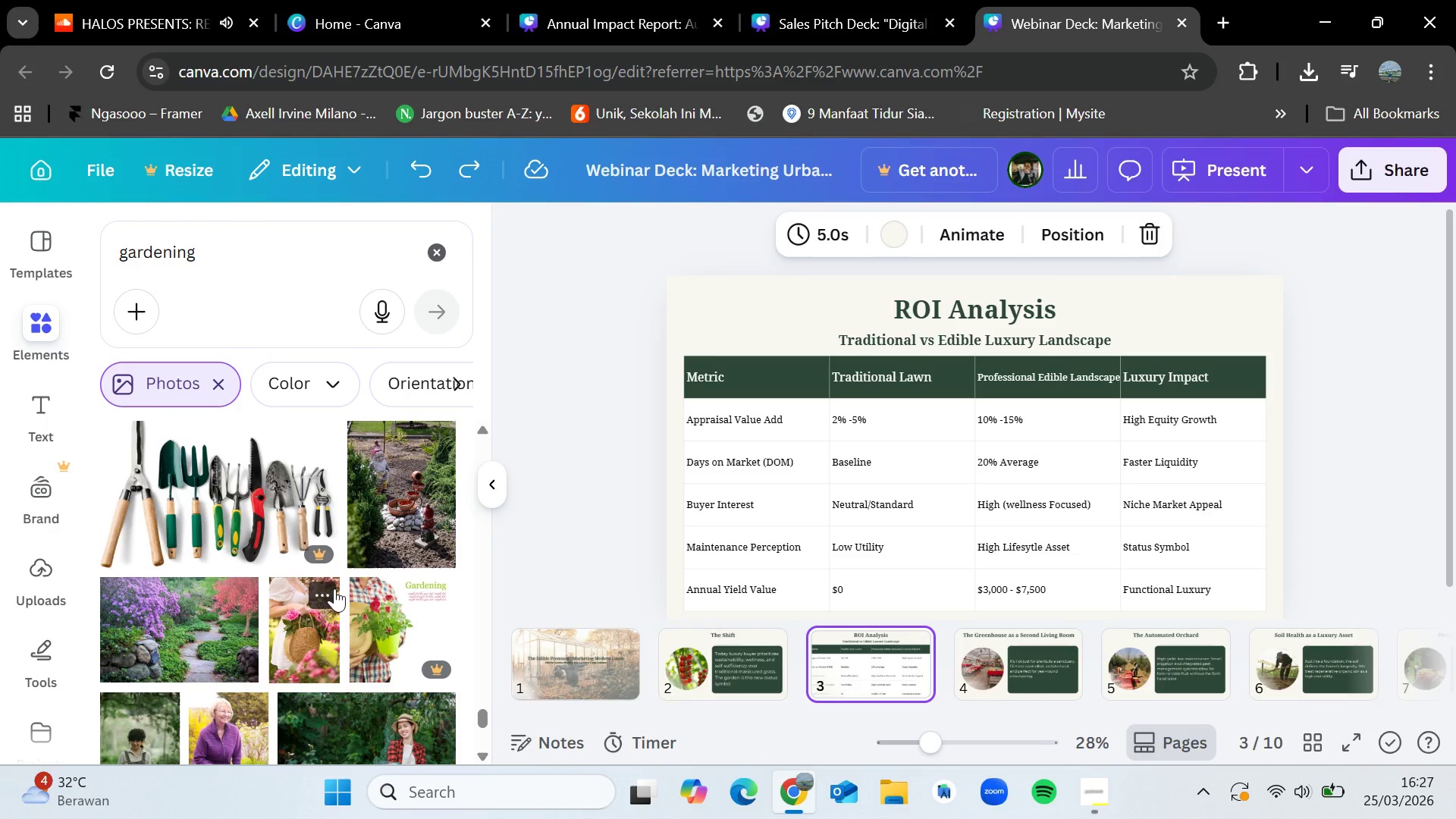 
scroll: coordinate [335, 588], scroll_direction: down, amount: 2.0
 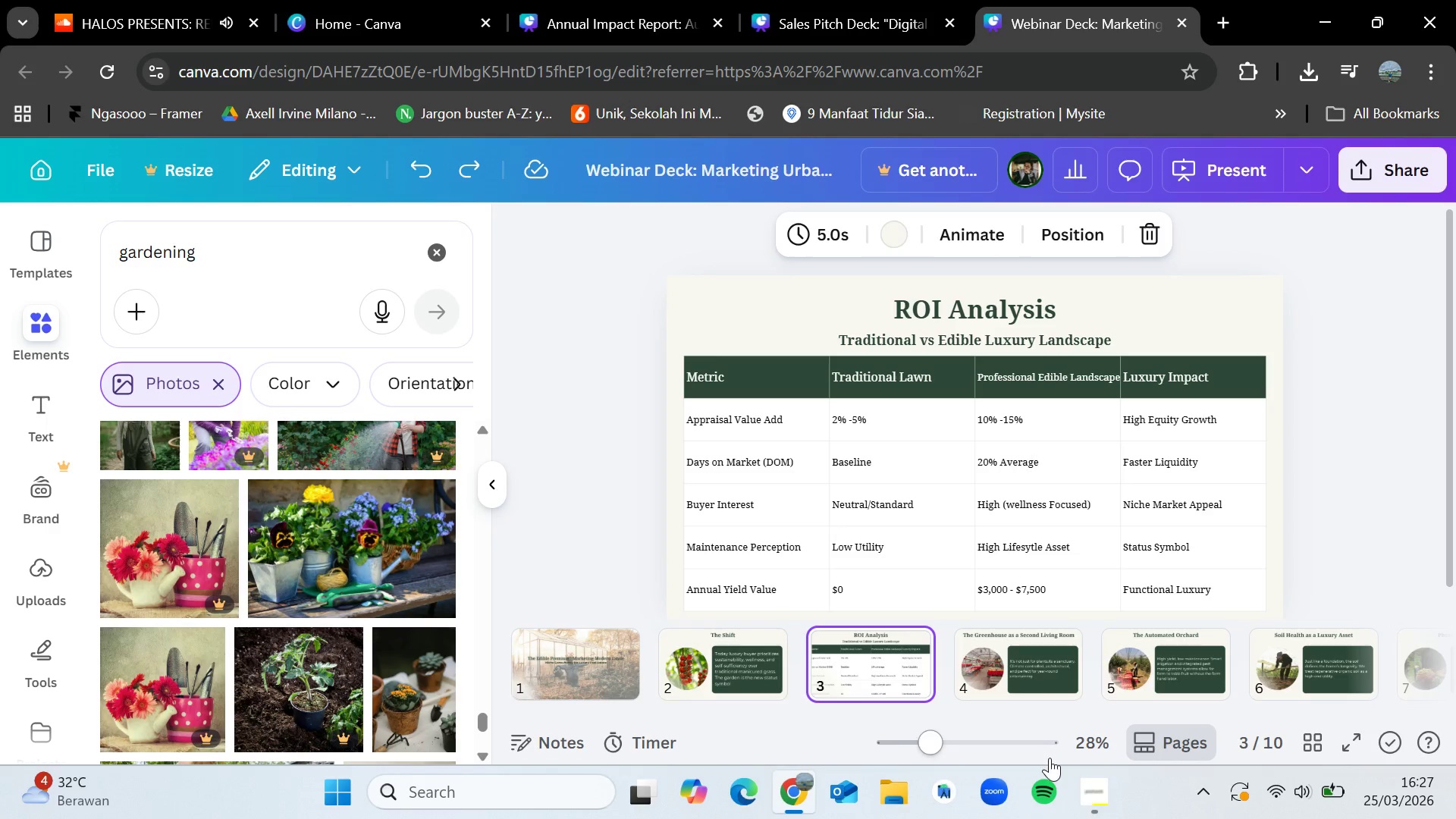 
left_click([1097, 797])